 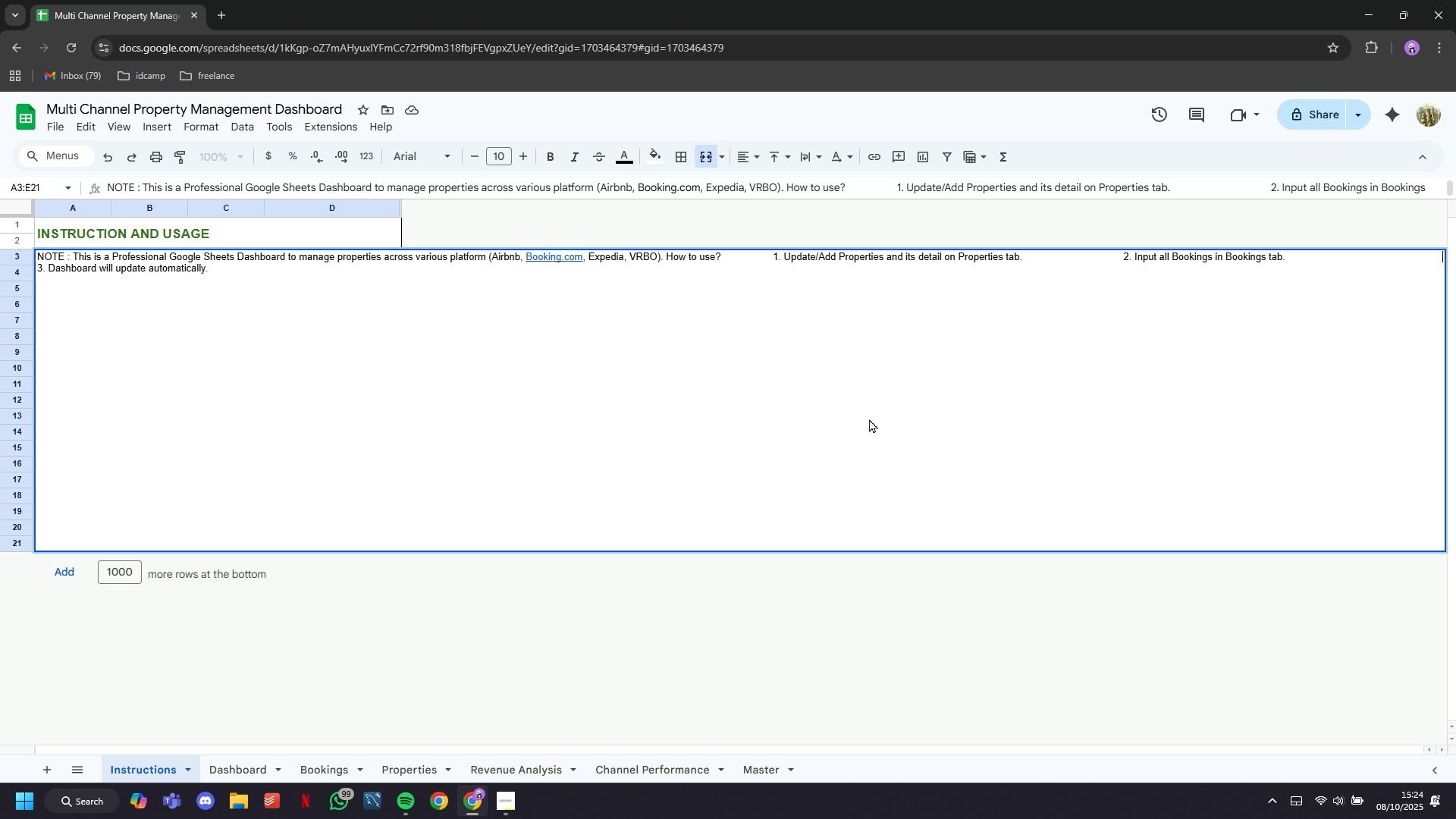 
key(Space)
 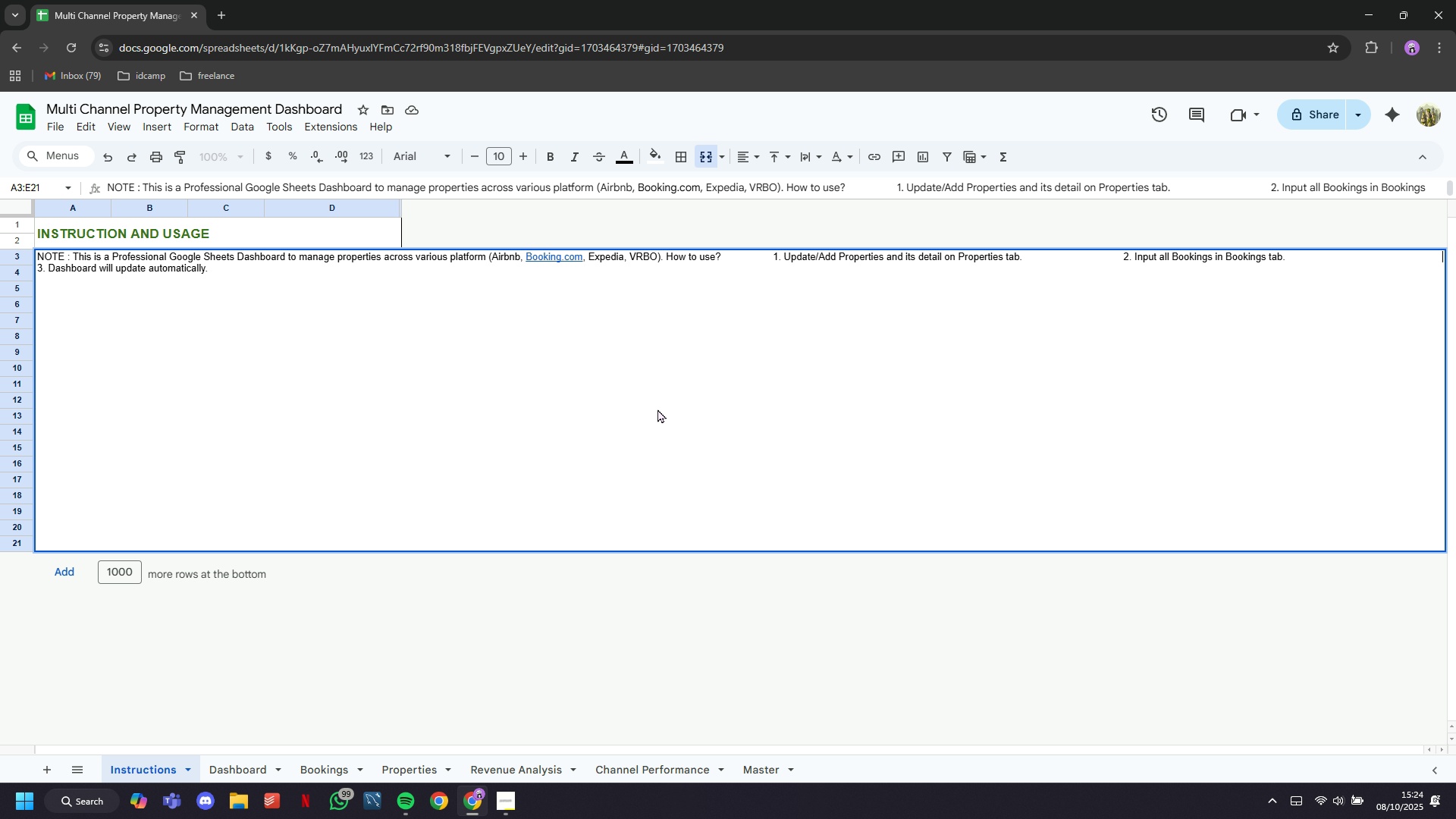 
key(Space)
 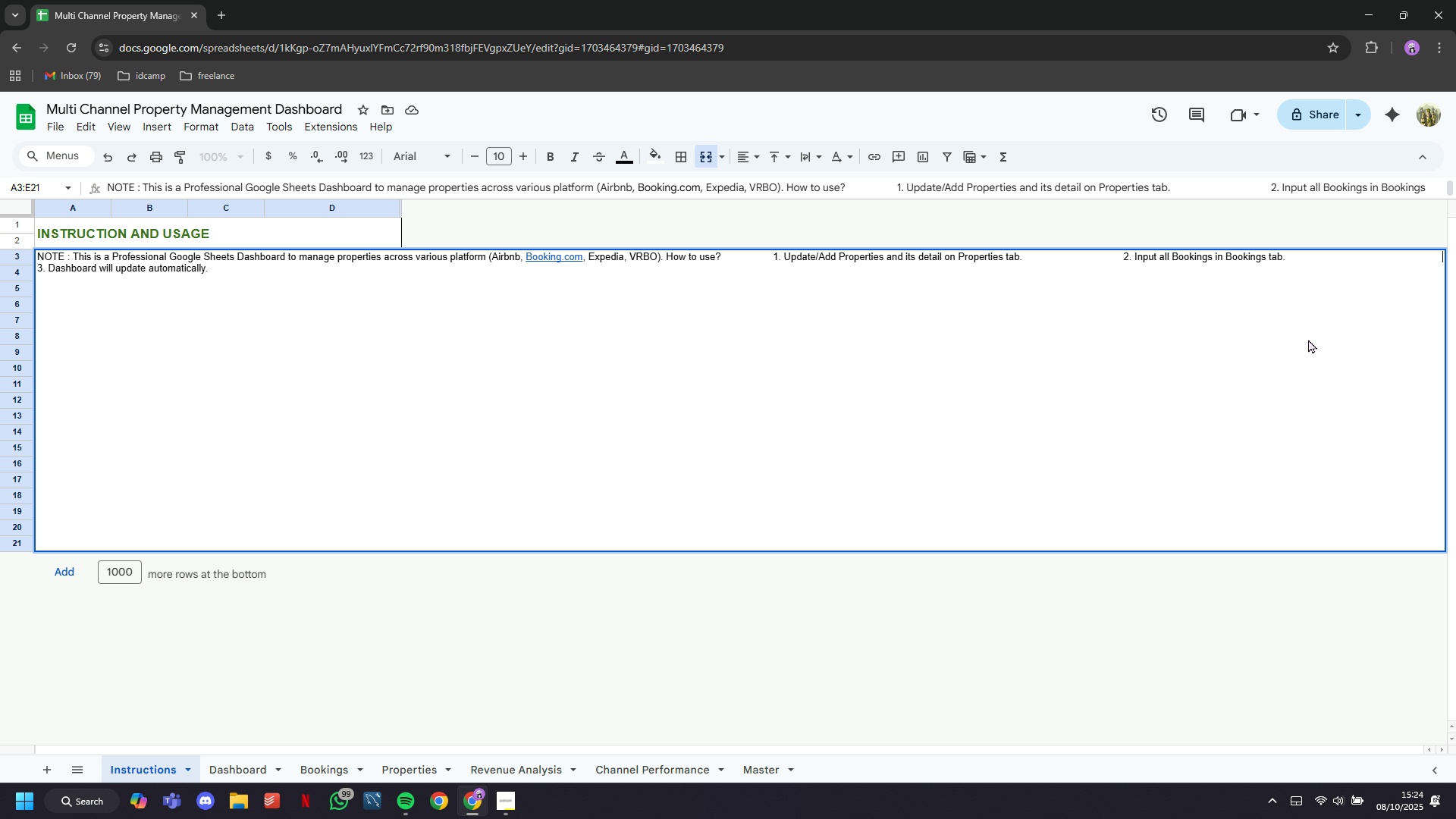 
key(Space)
 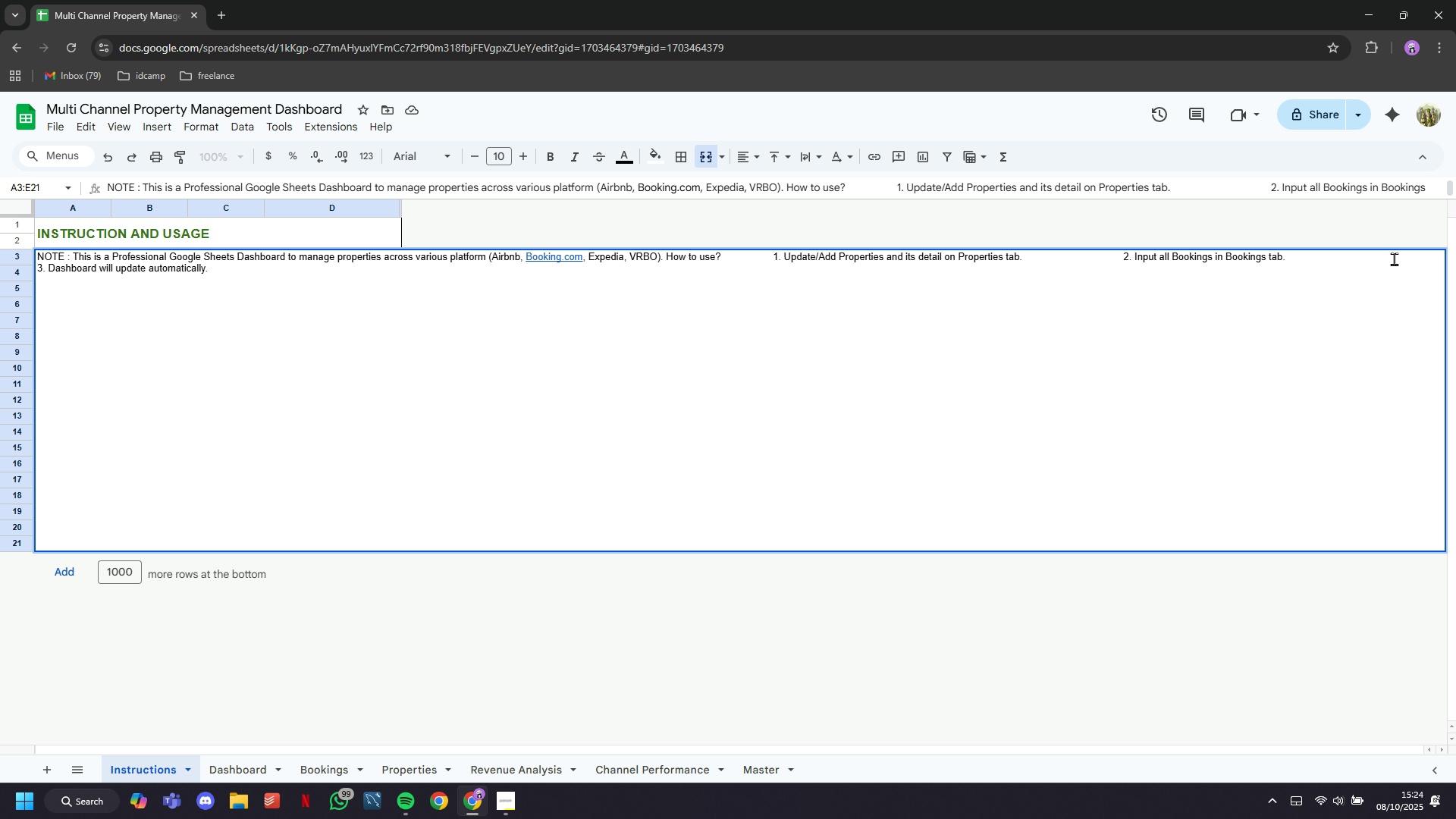 
left_click([1394, 259])
 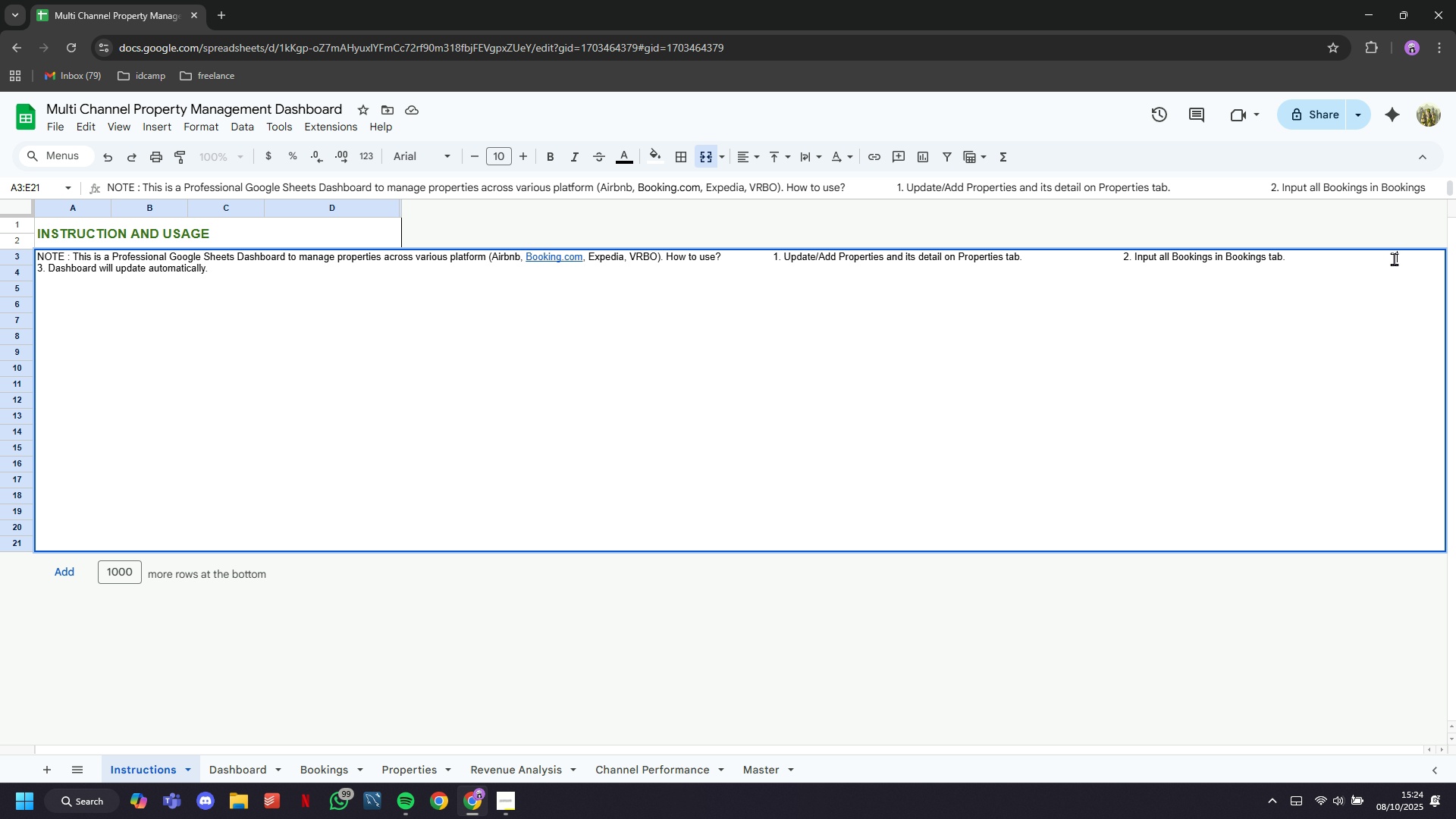 
key(Space)
 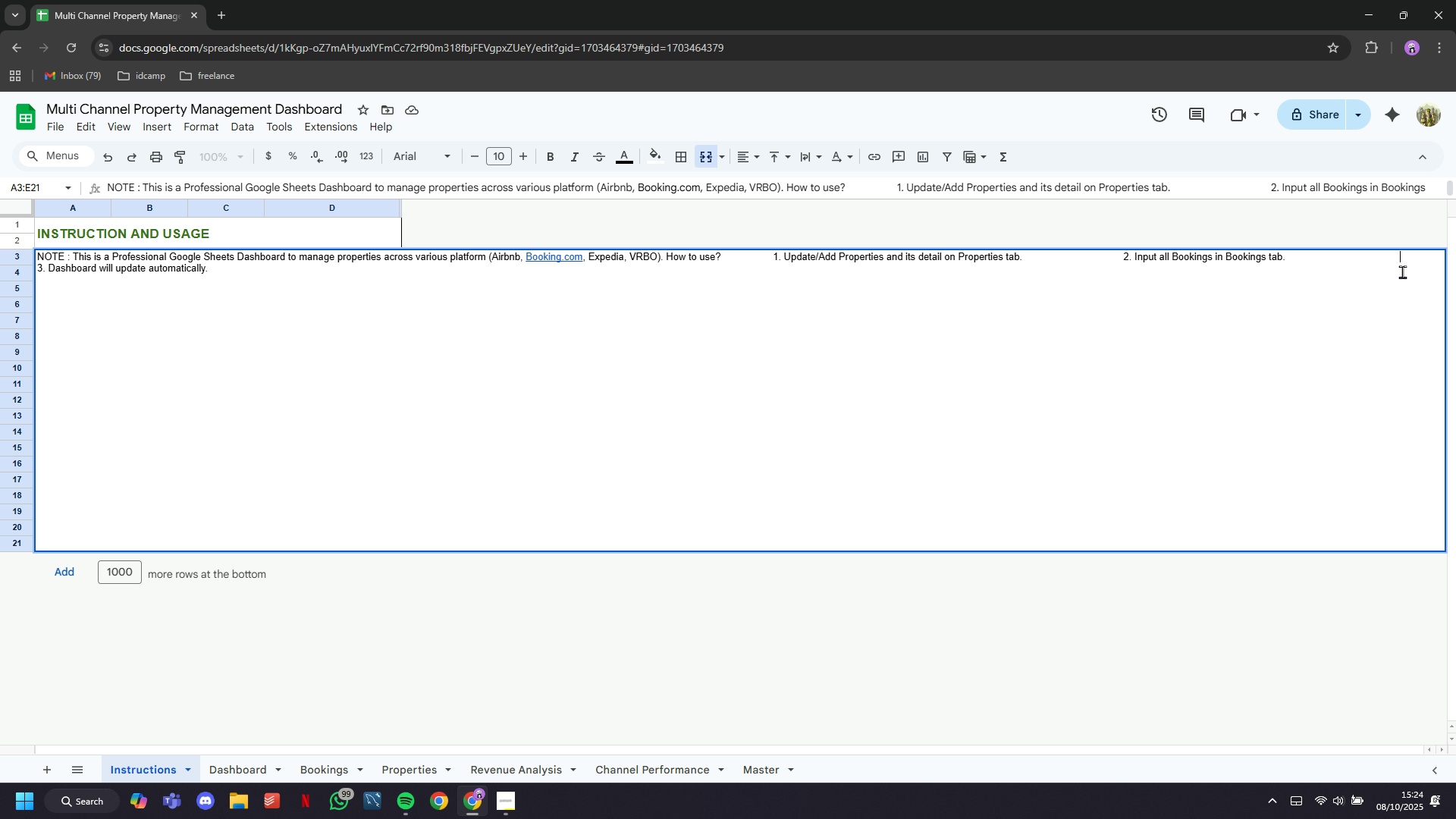 
key(Space)
 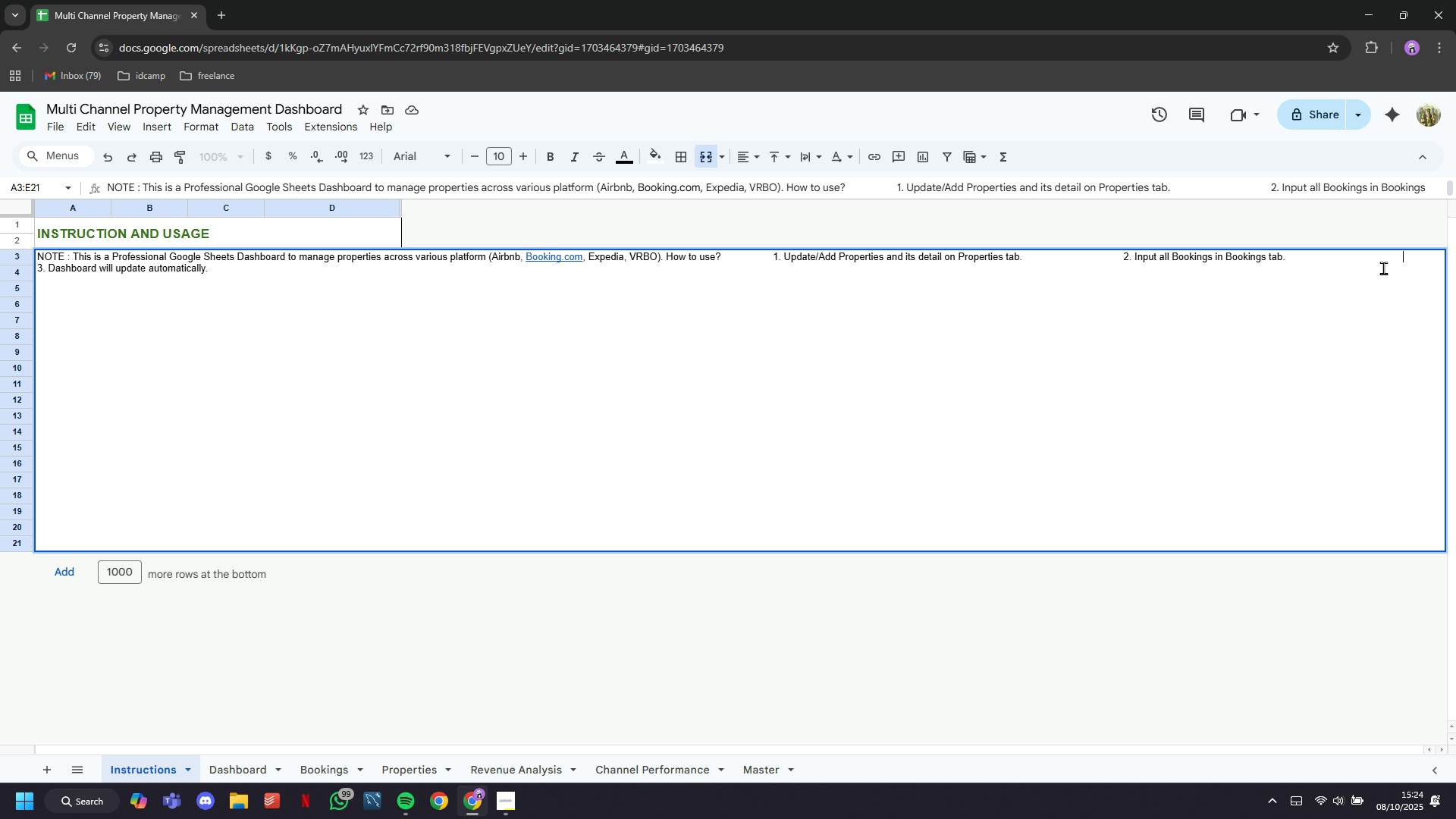 
key(Space)
 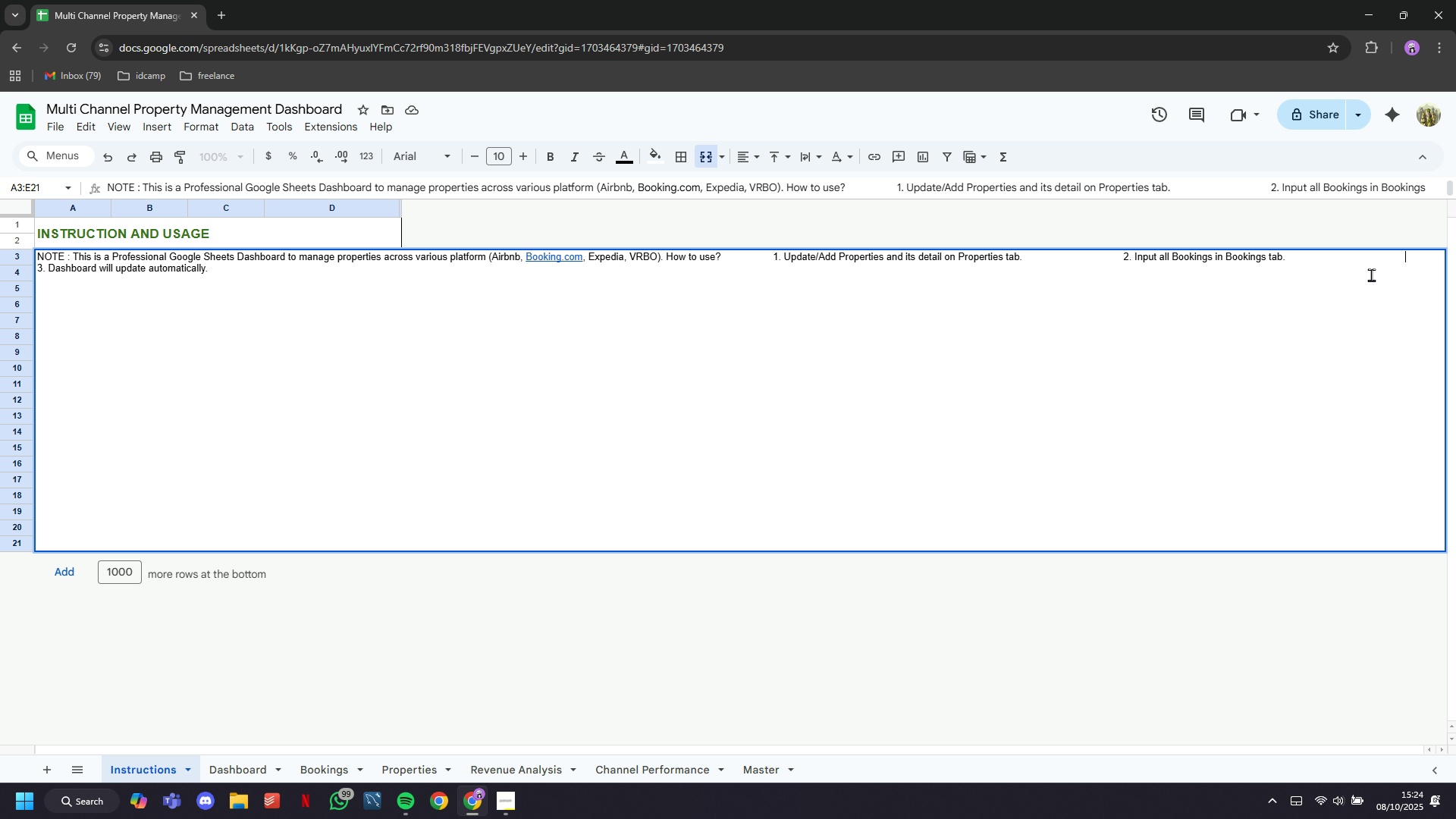 
key(Space)
 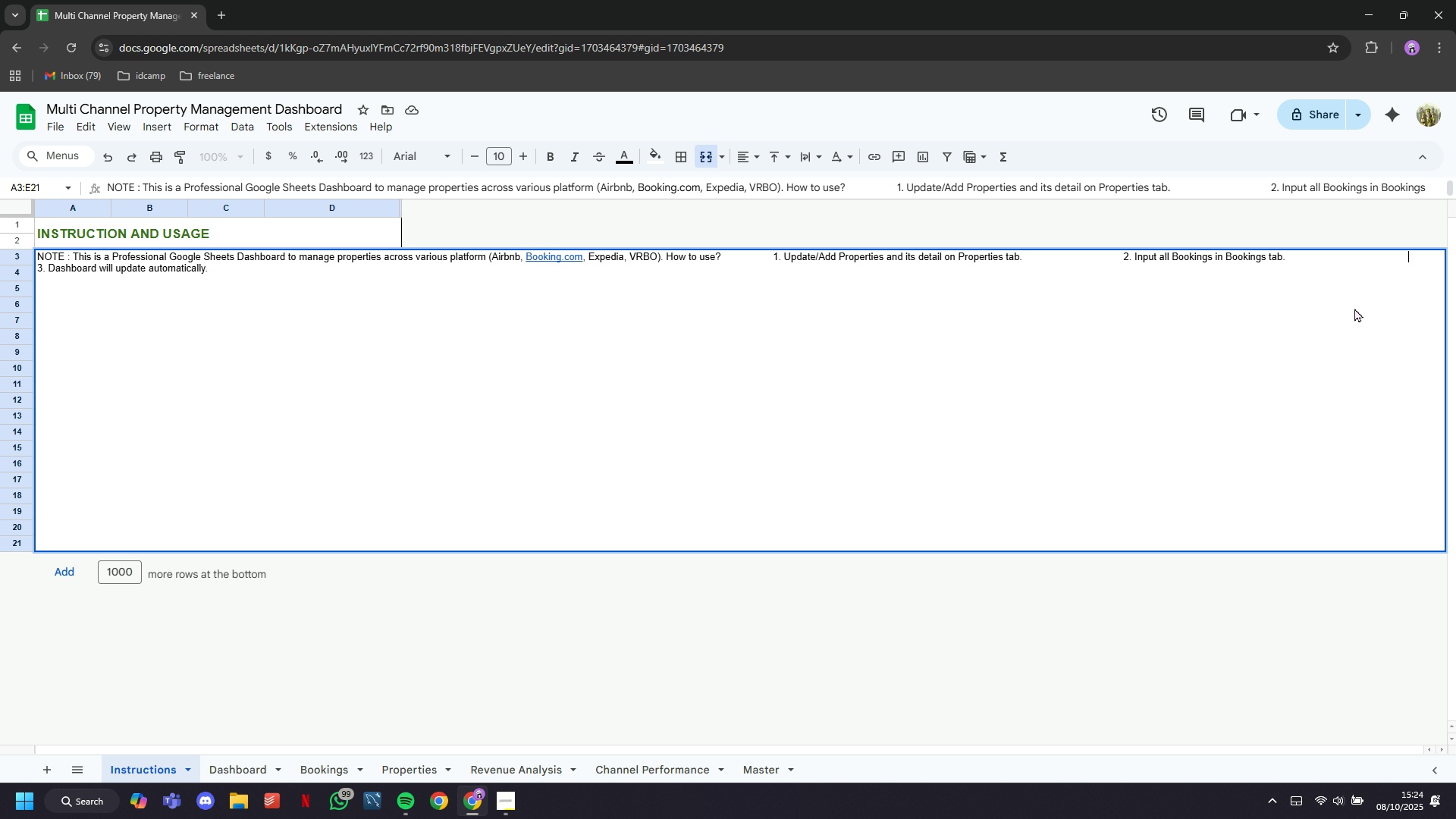 
key(Space)
 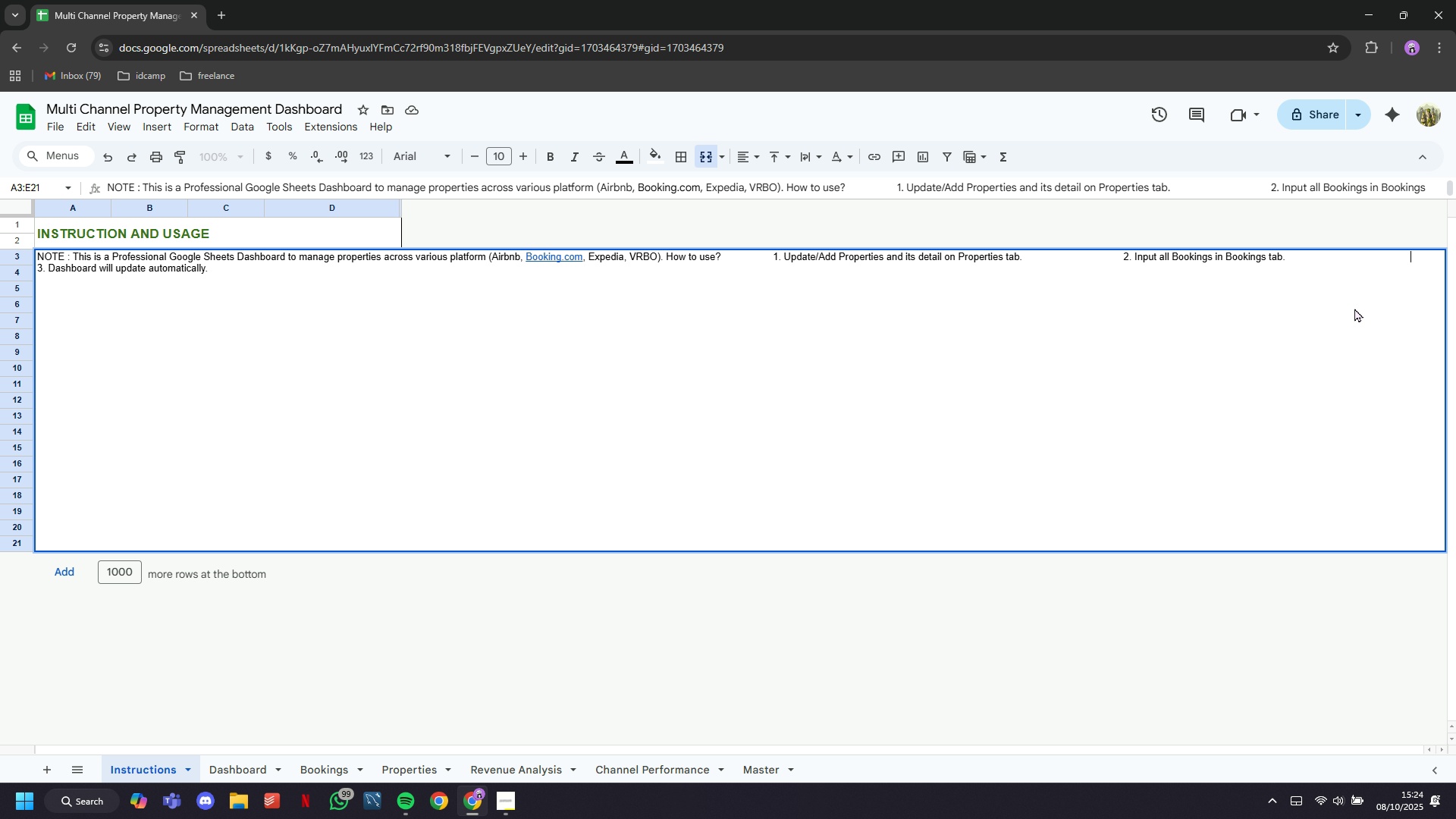 
key(Space)